 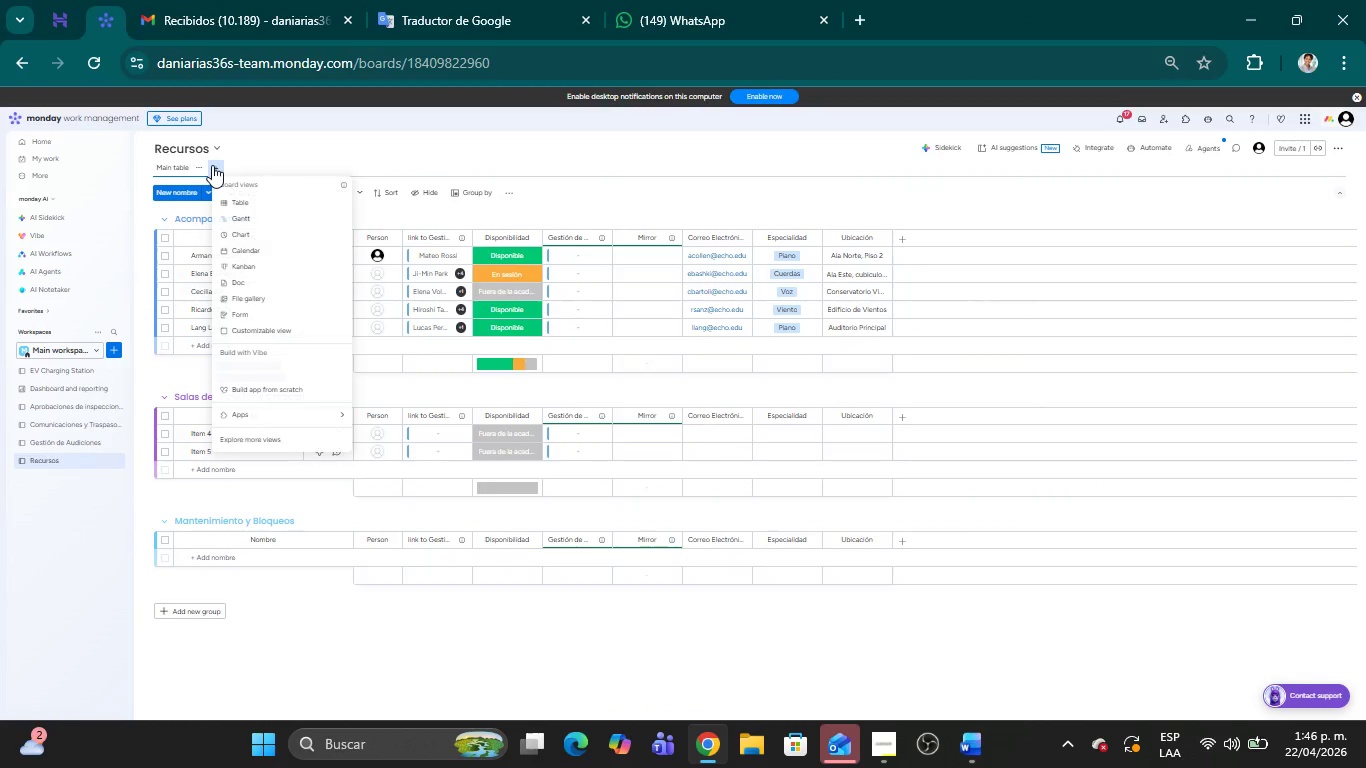 
left_click([248, 219])
 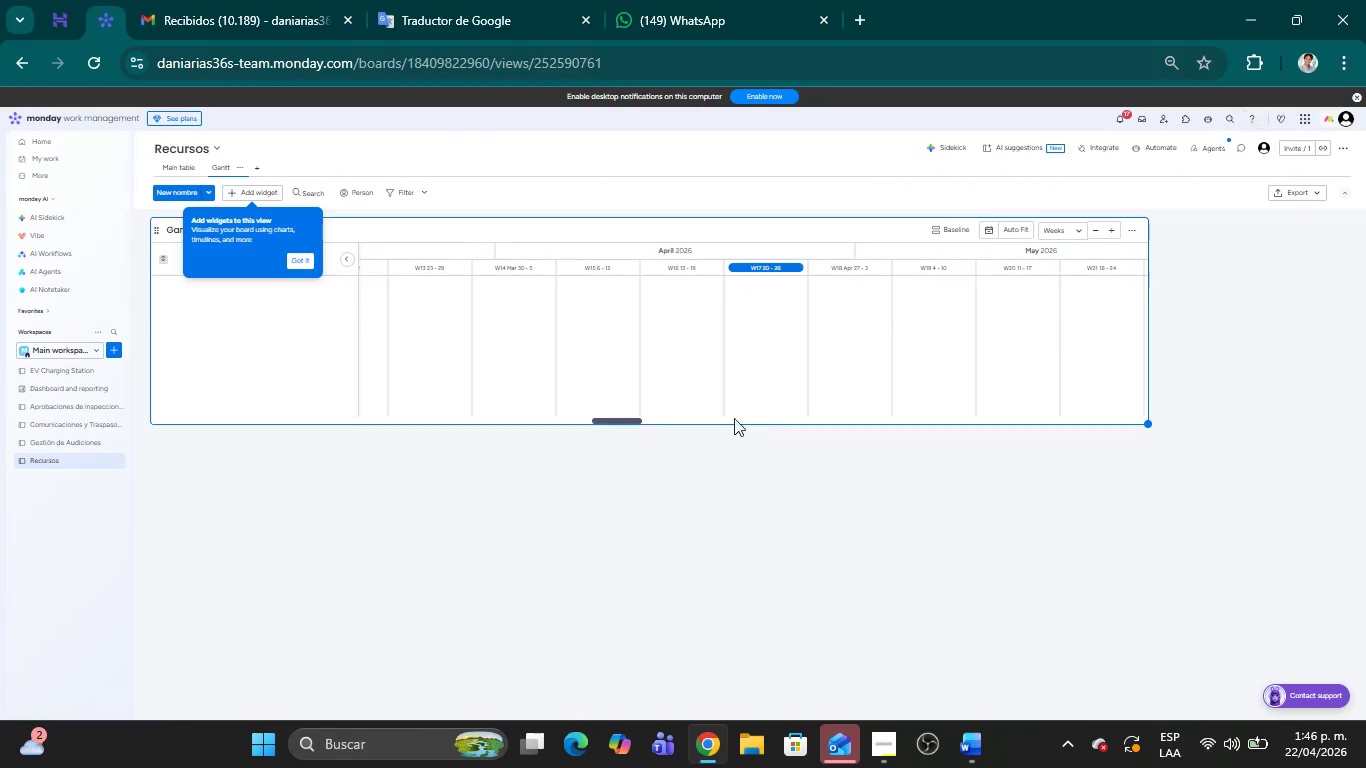 
wait(5.78)
 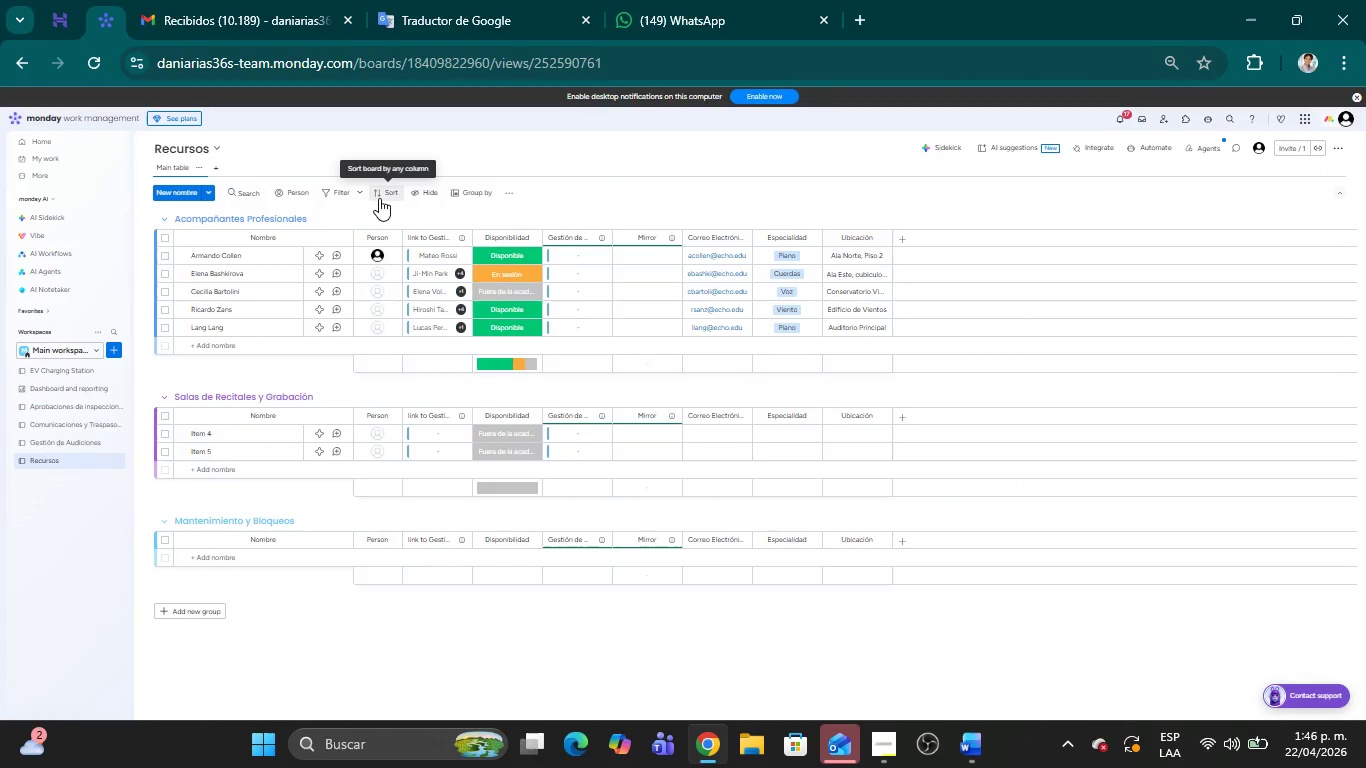 
hold_key(key=ControlLeft, duration=0.78)
scroll: coordinate [868, 423], scroll_direction: up, amount: 3.0
 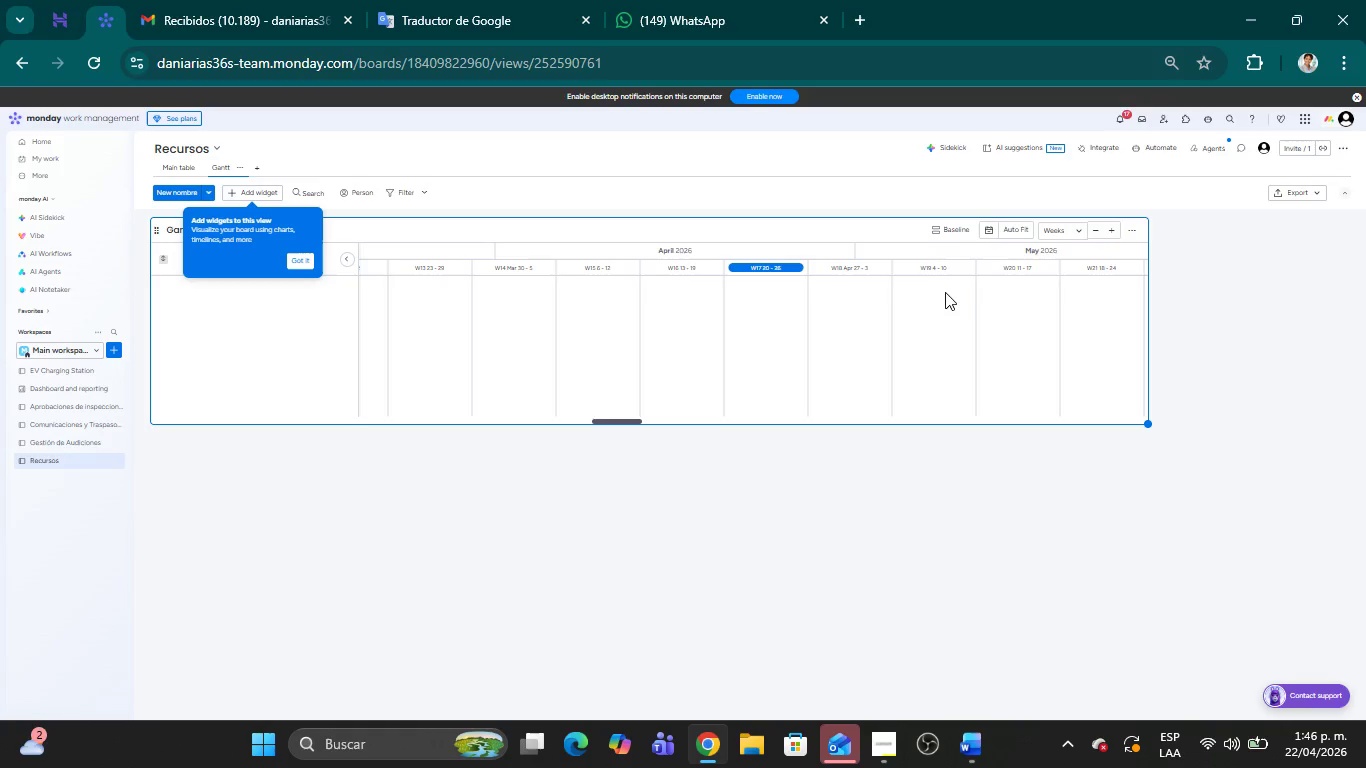 
key(Control+ControlLeft)
 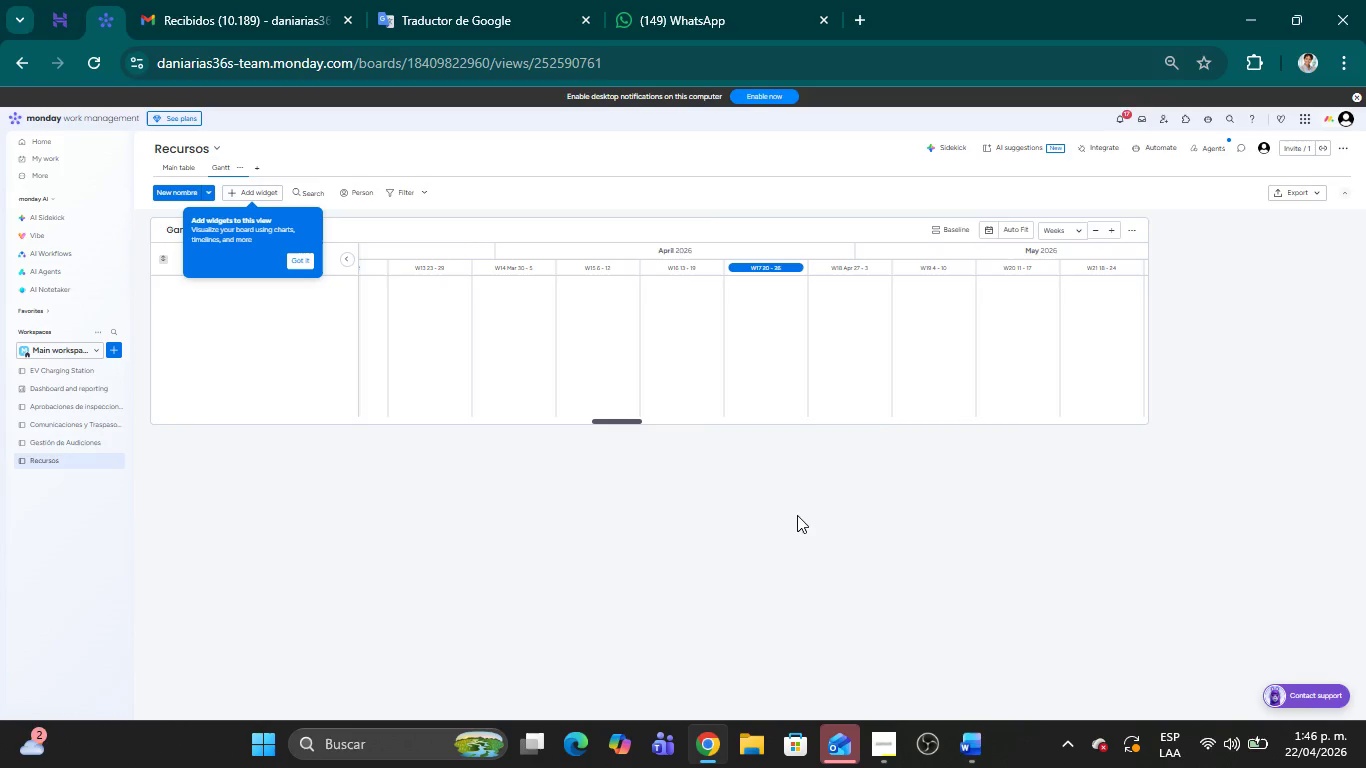 
key(Control+ControlLeft)
 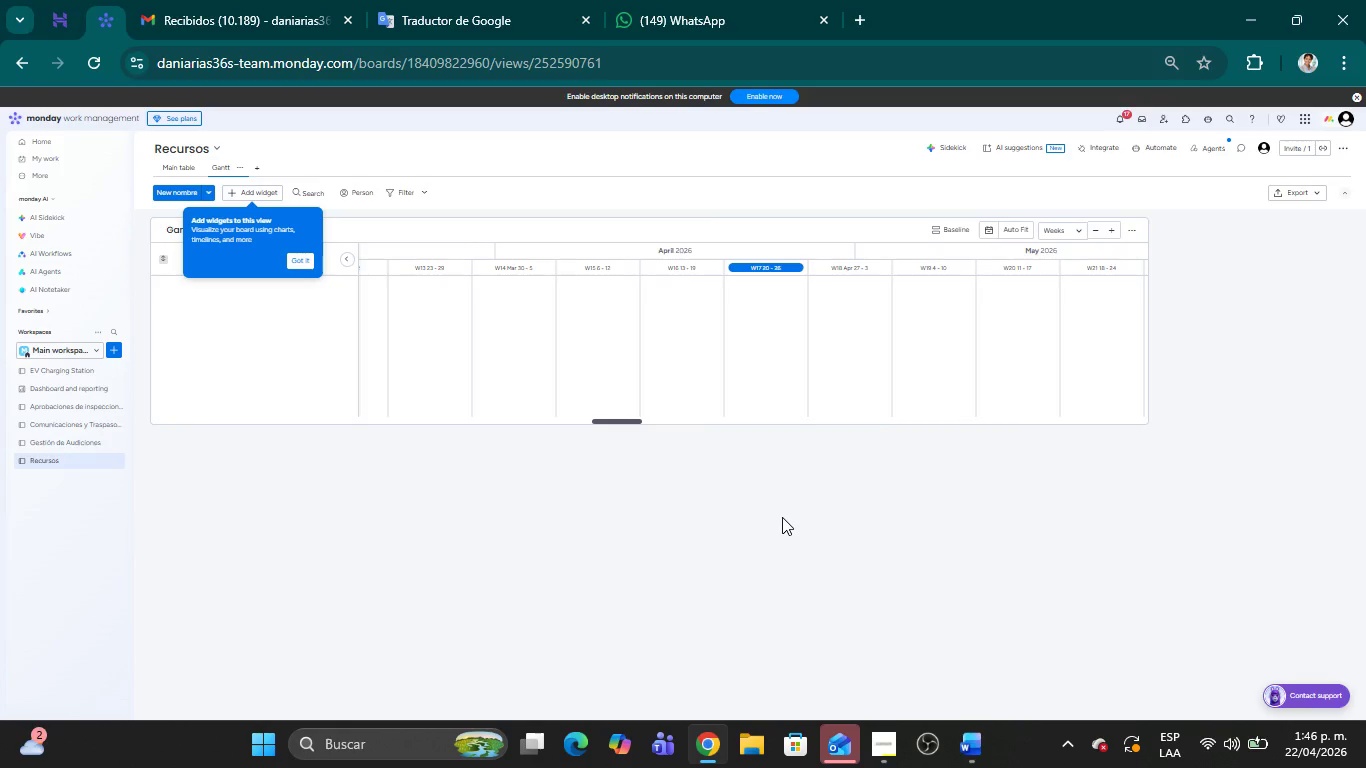 
left_click([782, 517])
 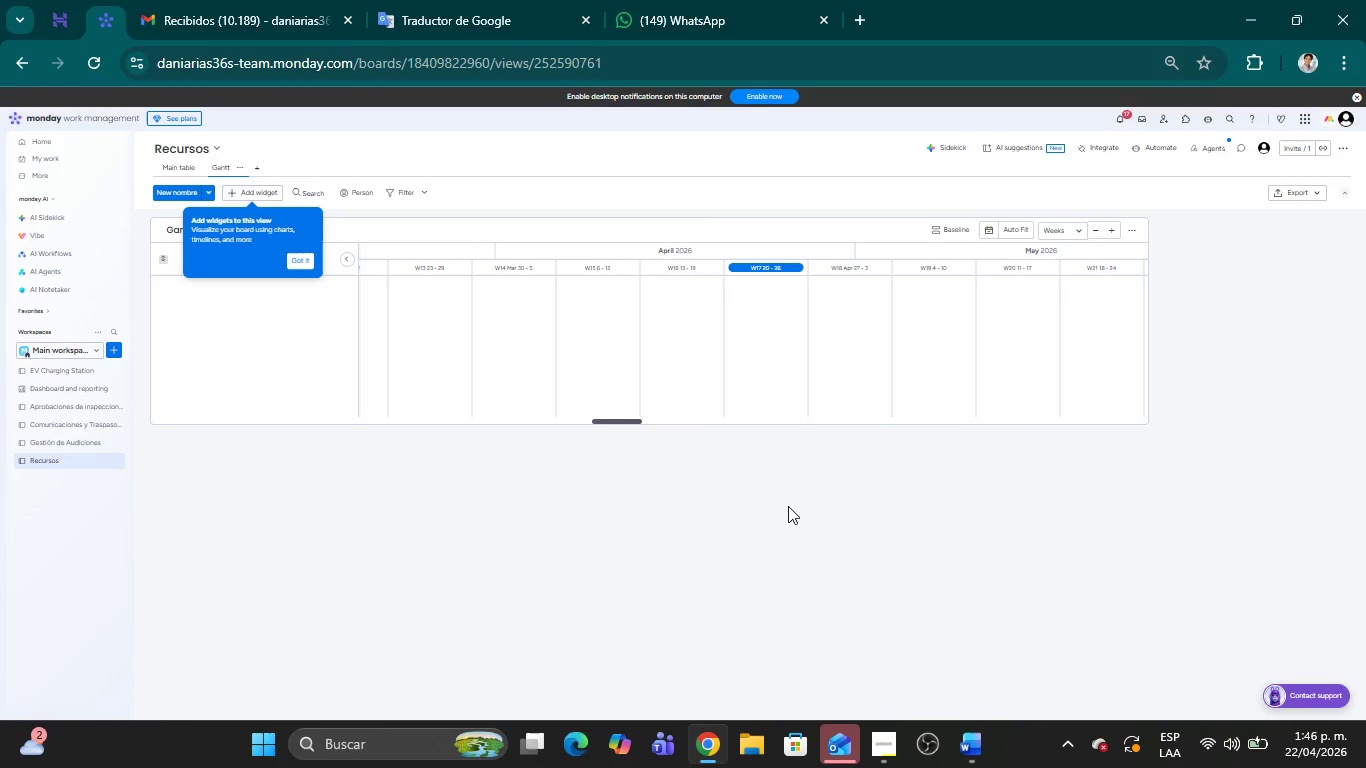 
hold_key(key=ControlLeft, duration=0.52)
scroll: coordinate [788, 505], scroll_direction: up, amount: 2.0
 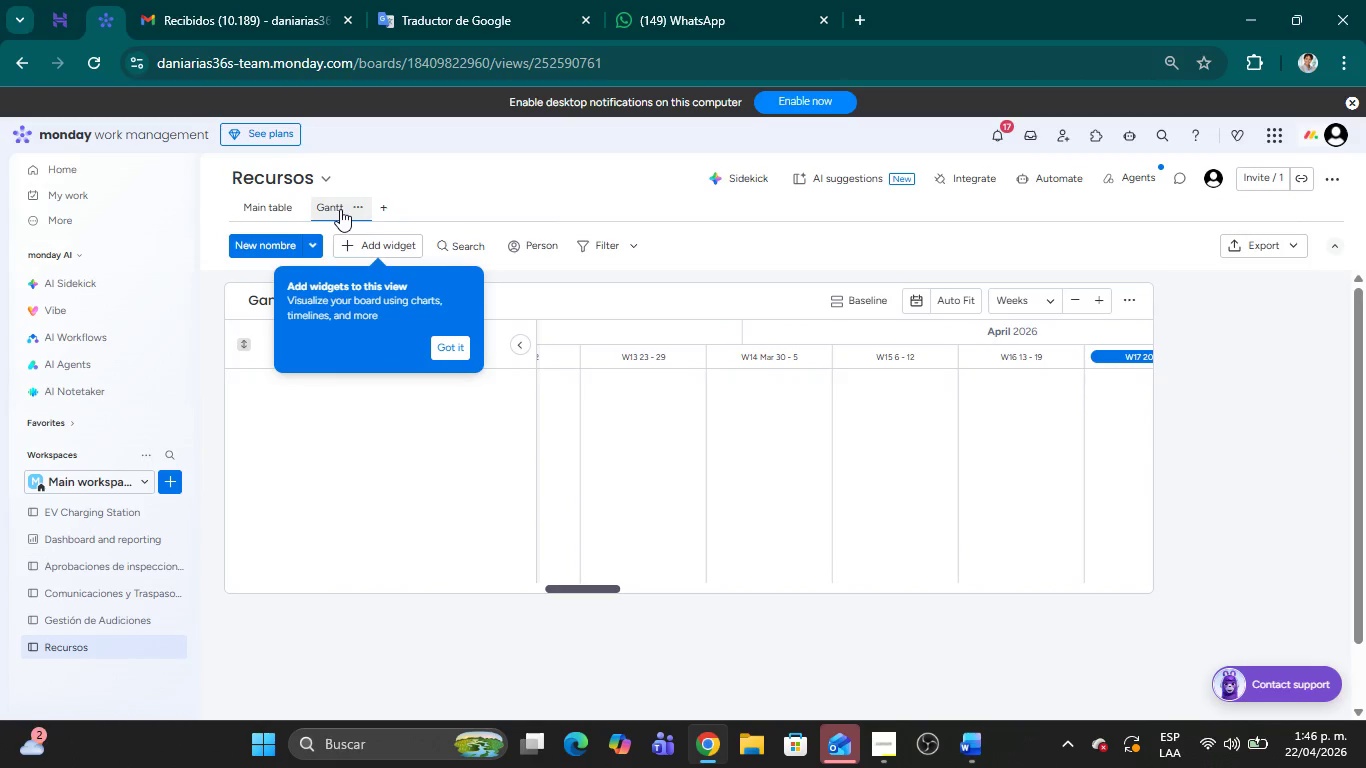 
left_click([388, 201])
 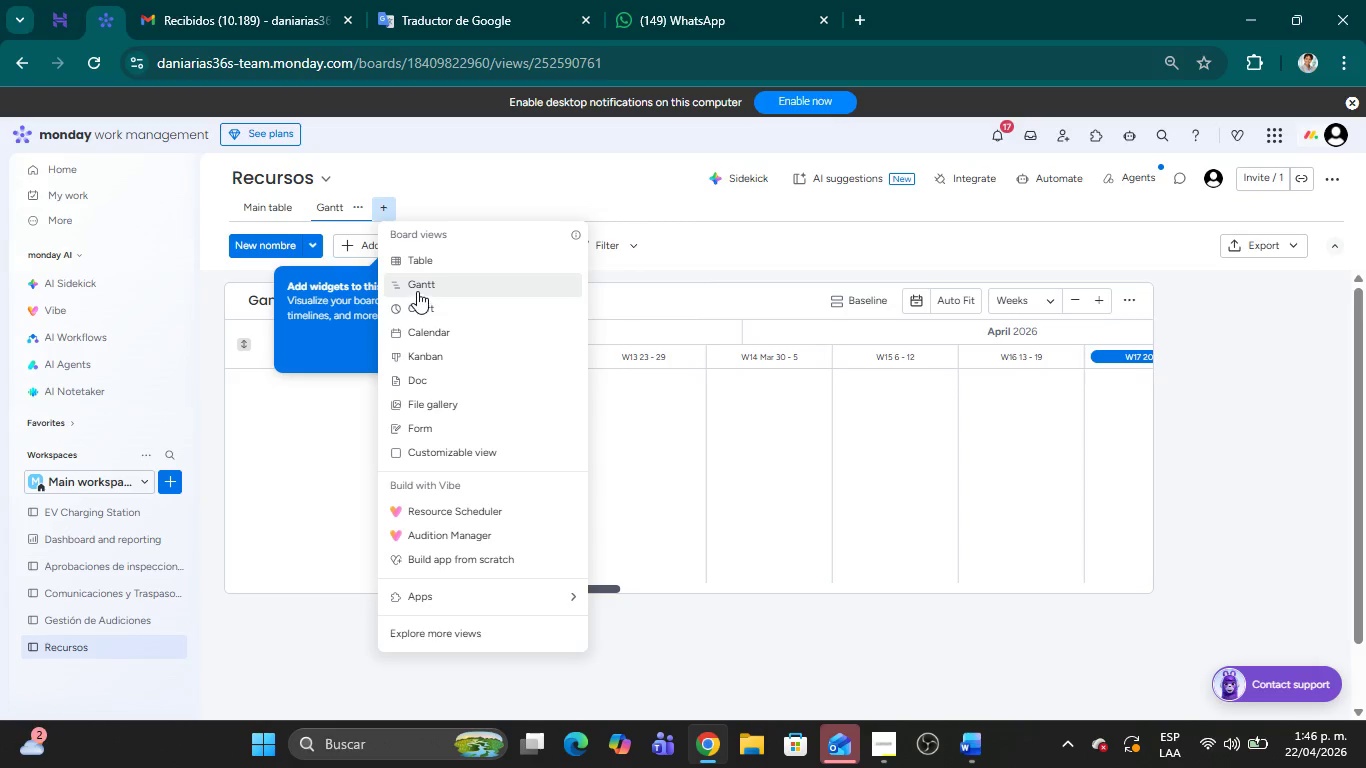 
left_click([541, 173])
 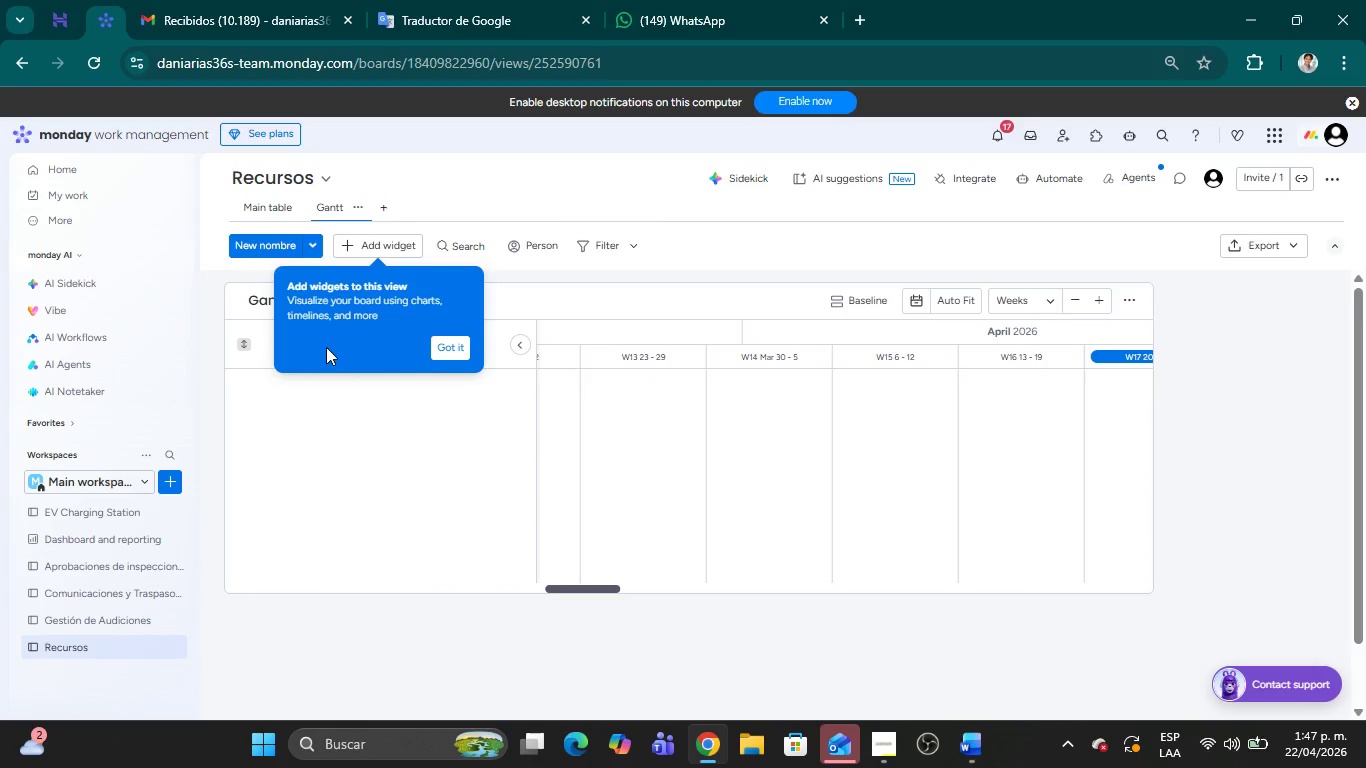 
wait(7.73)
 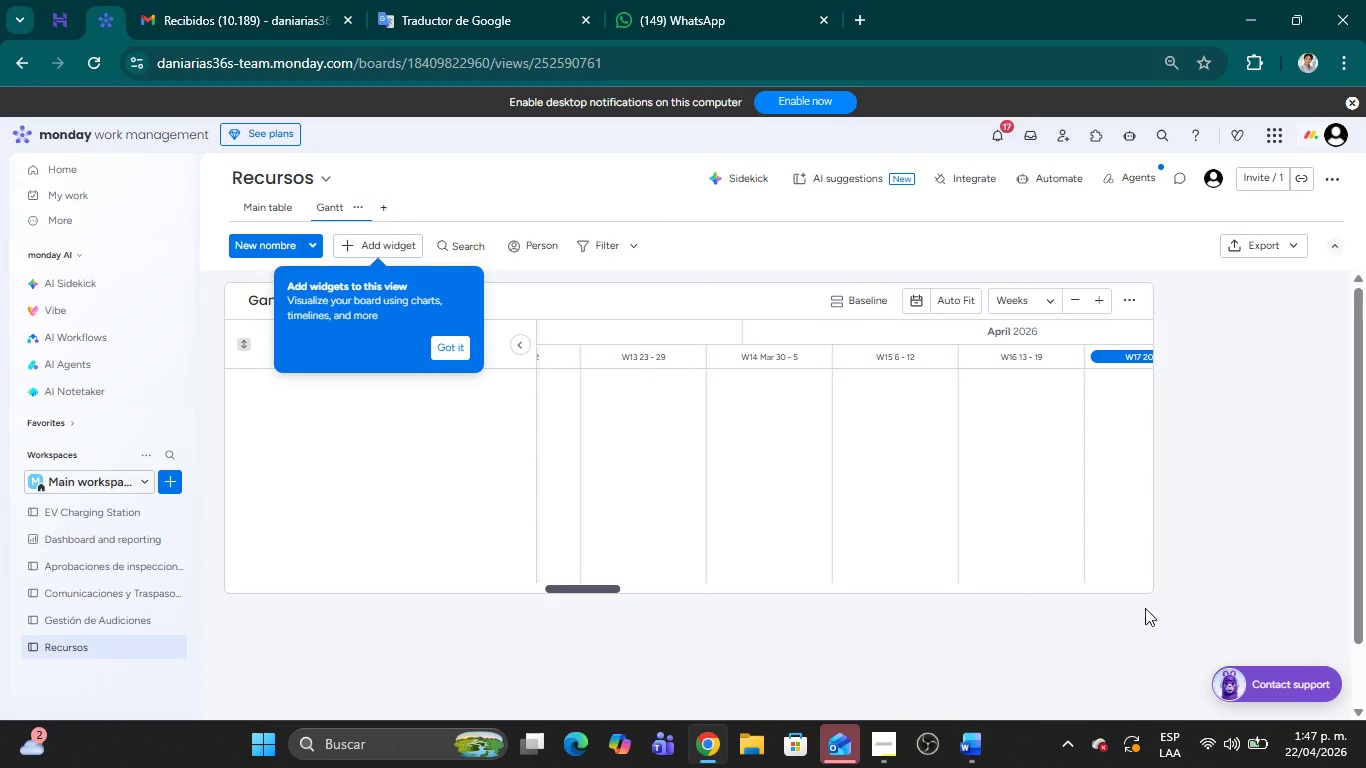 
mouse_move([924, 747])
 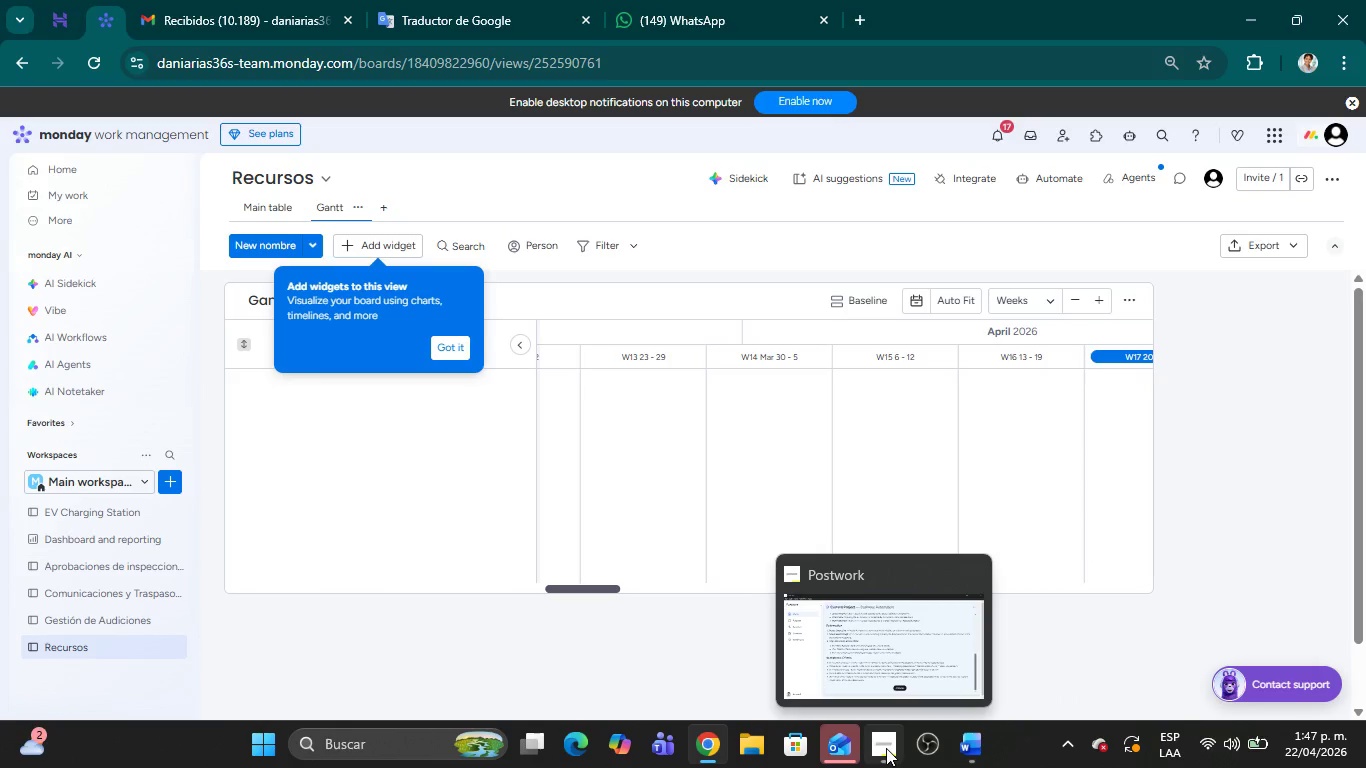 
left_click([886, 748])